 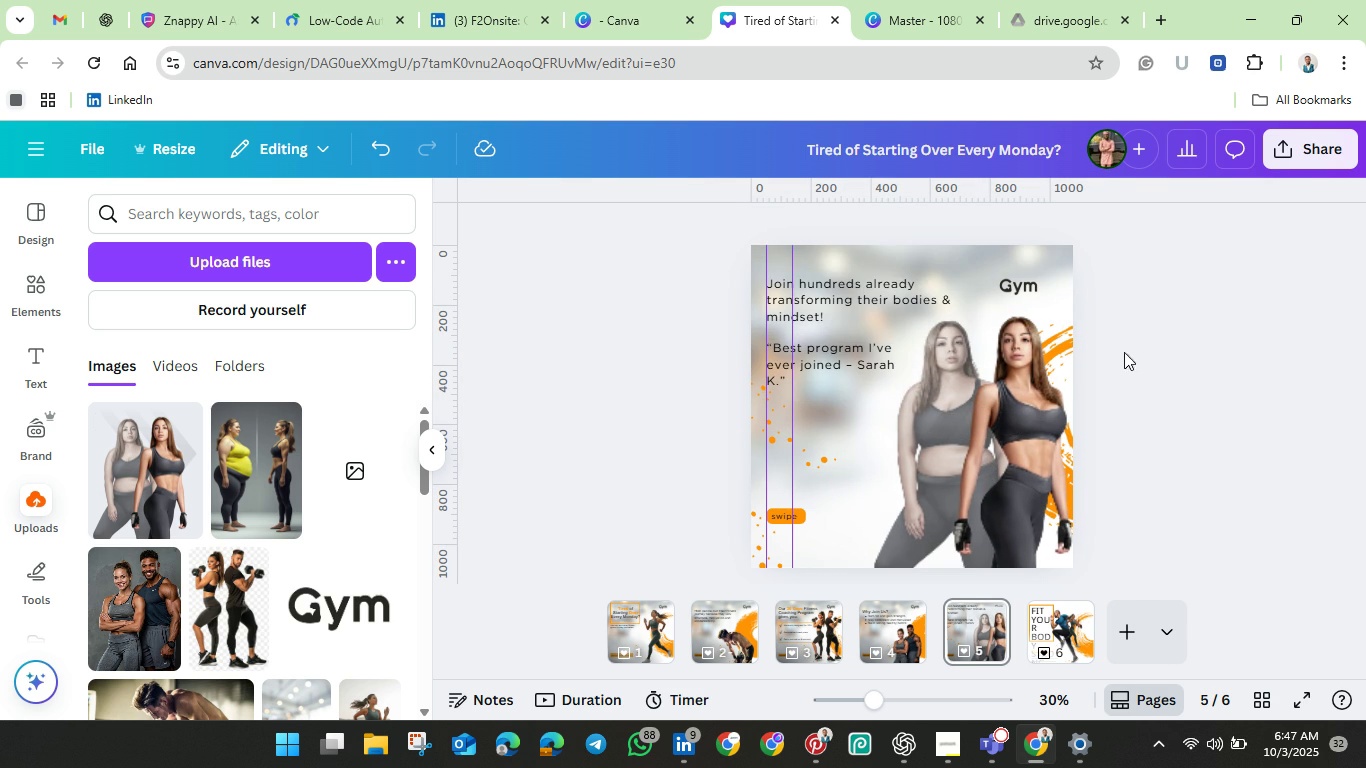 
mouse_move([731, 625])
 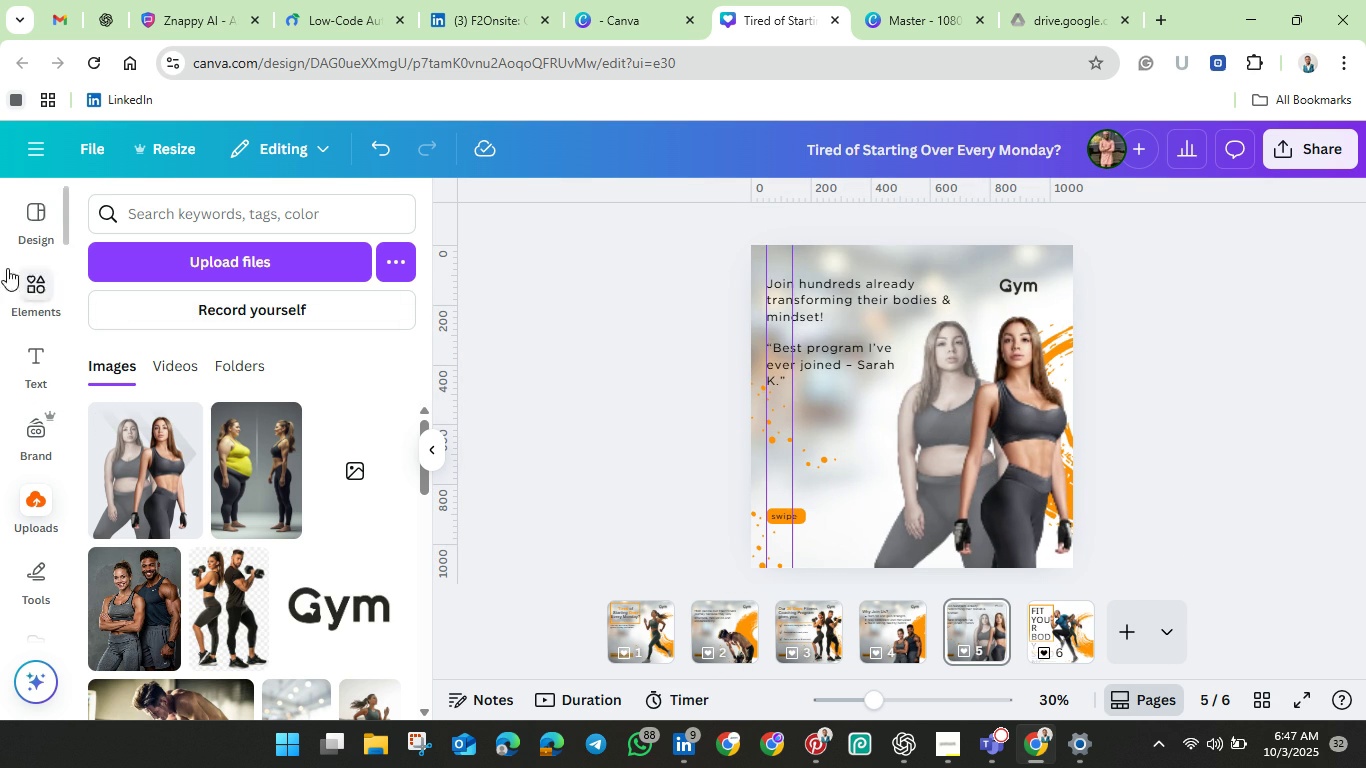 
left_click([7, 268])
 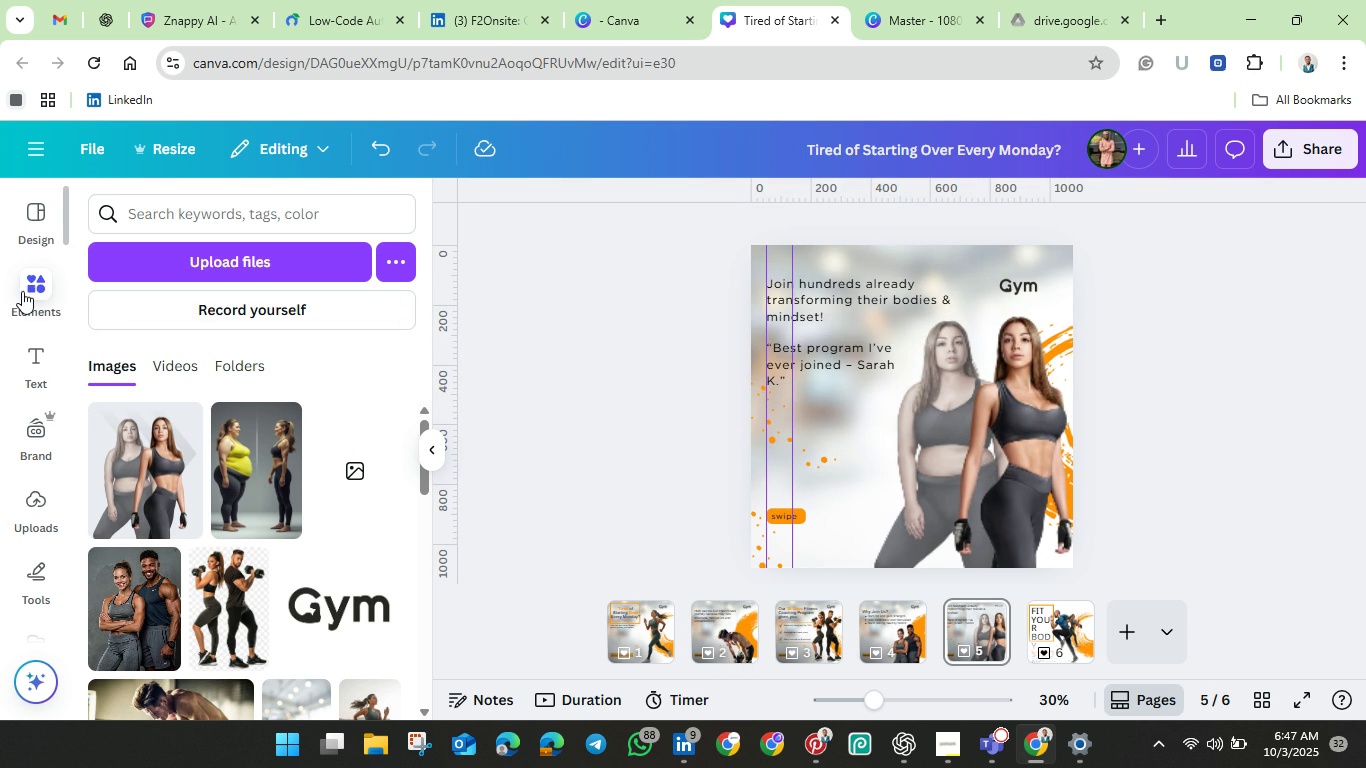 
double_click([22, 291])
 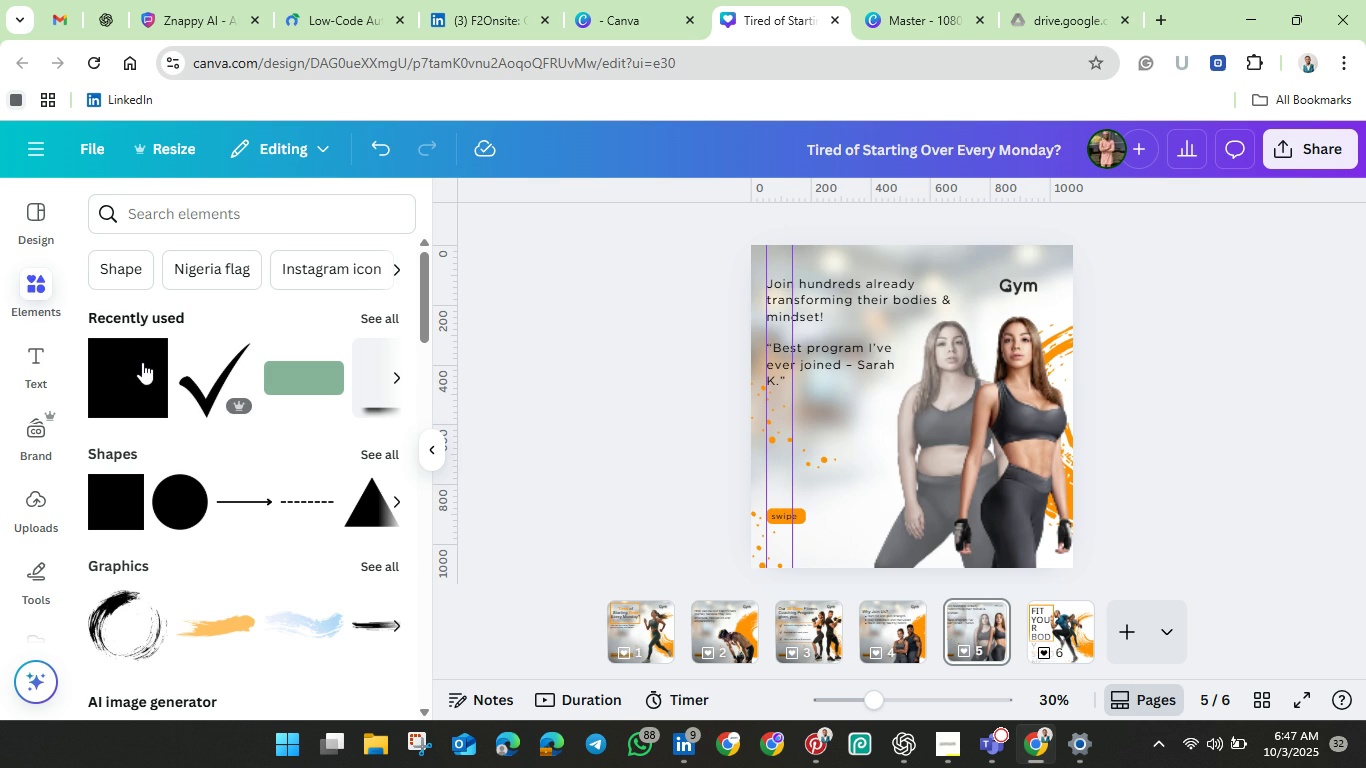 
left_click([134, 369])
 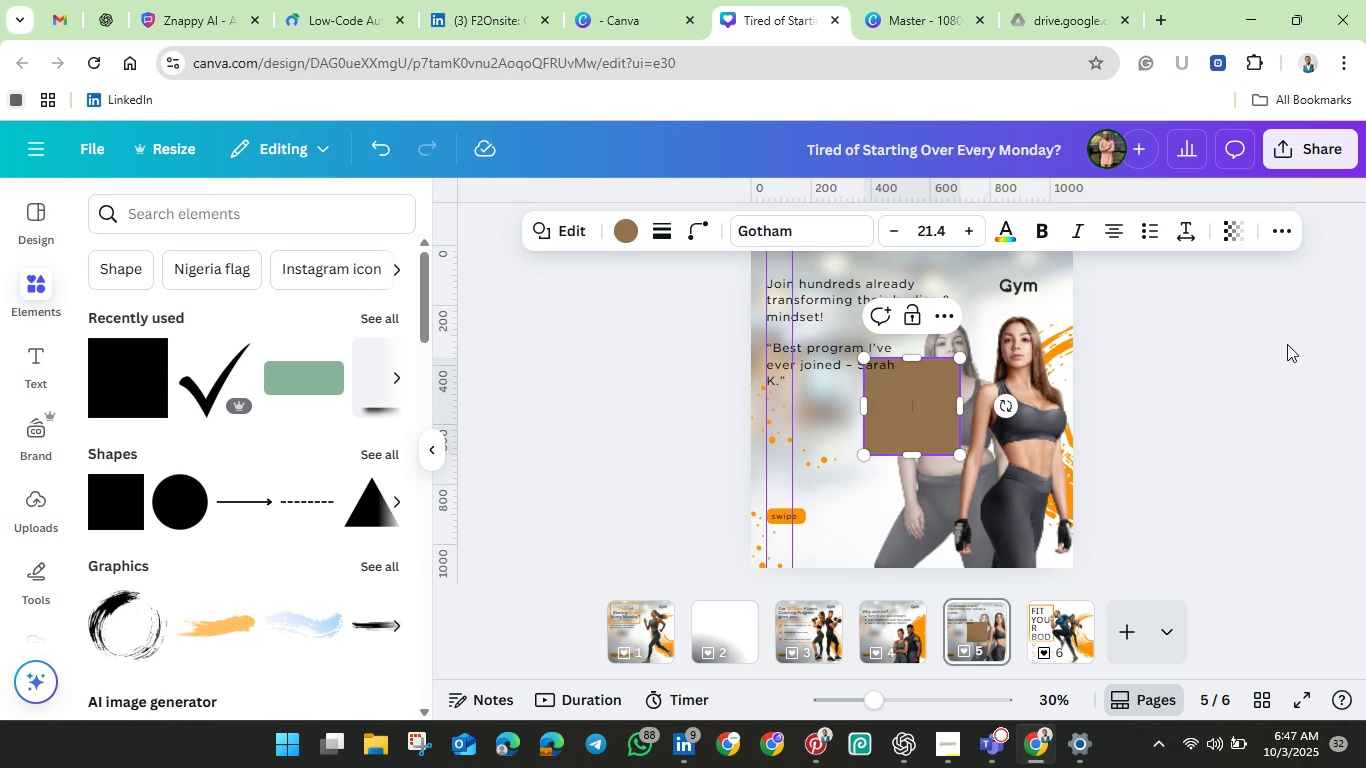 
left_click([1255, 352])